 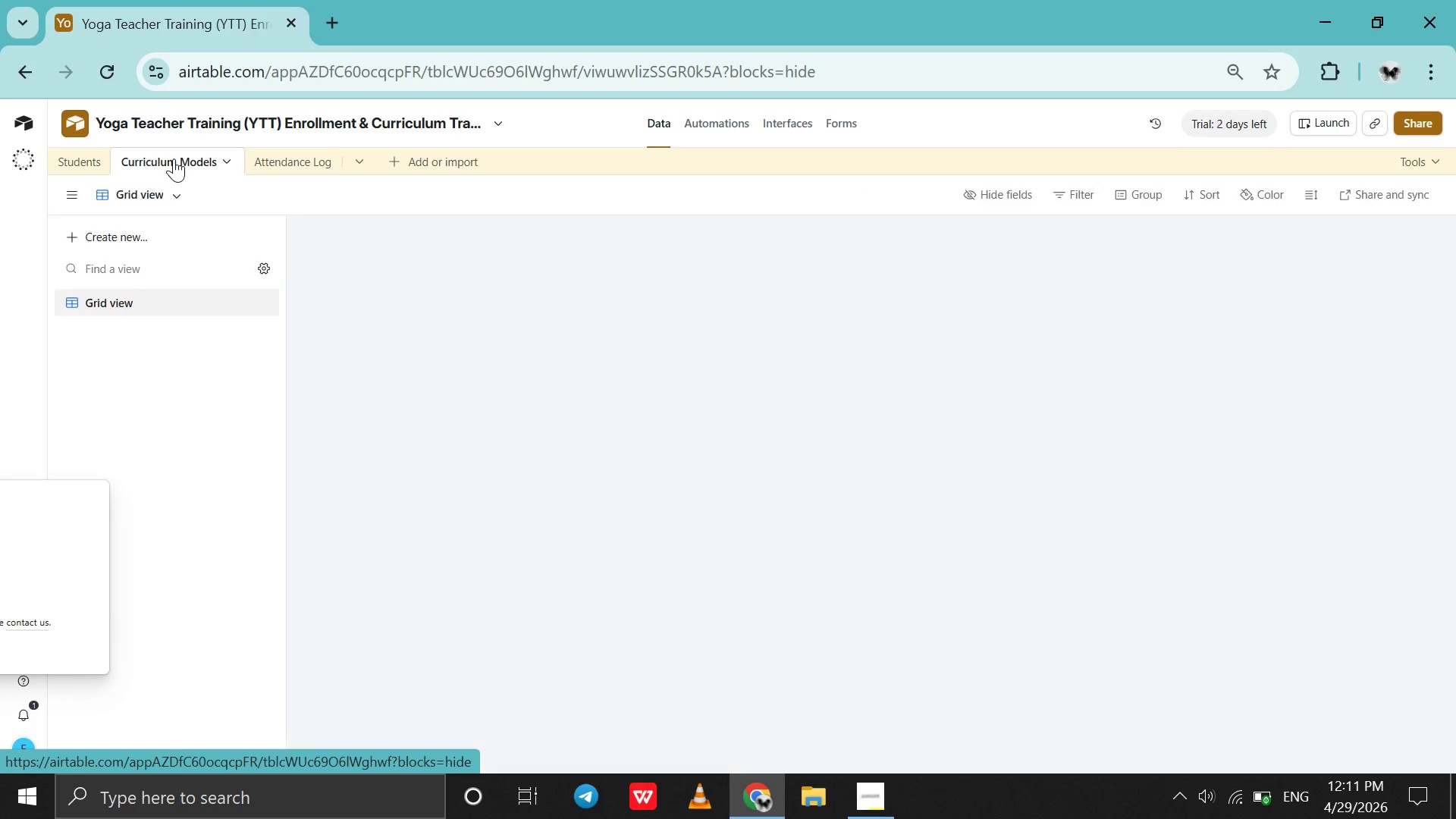 
left_click([168, 234])
 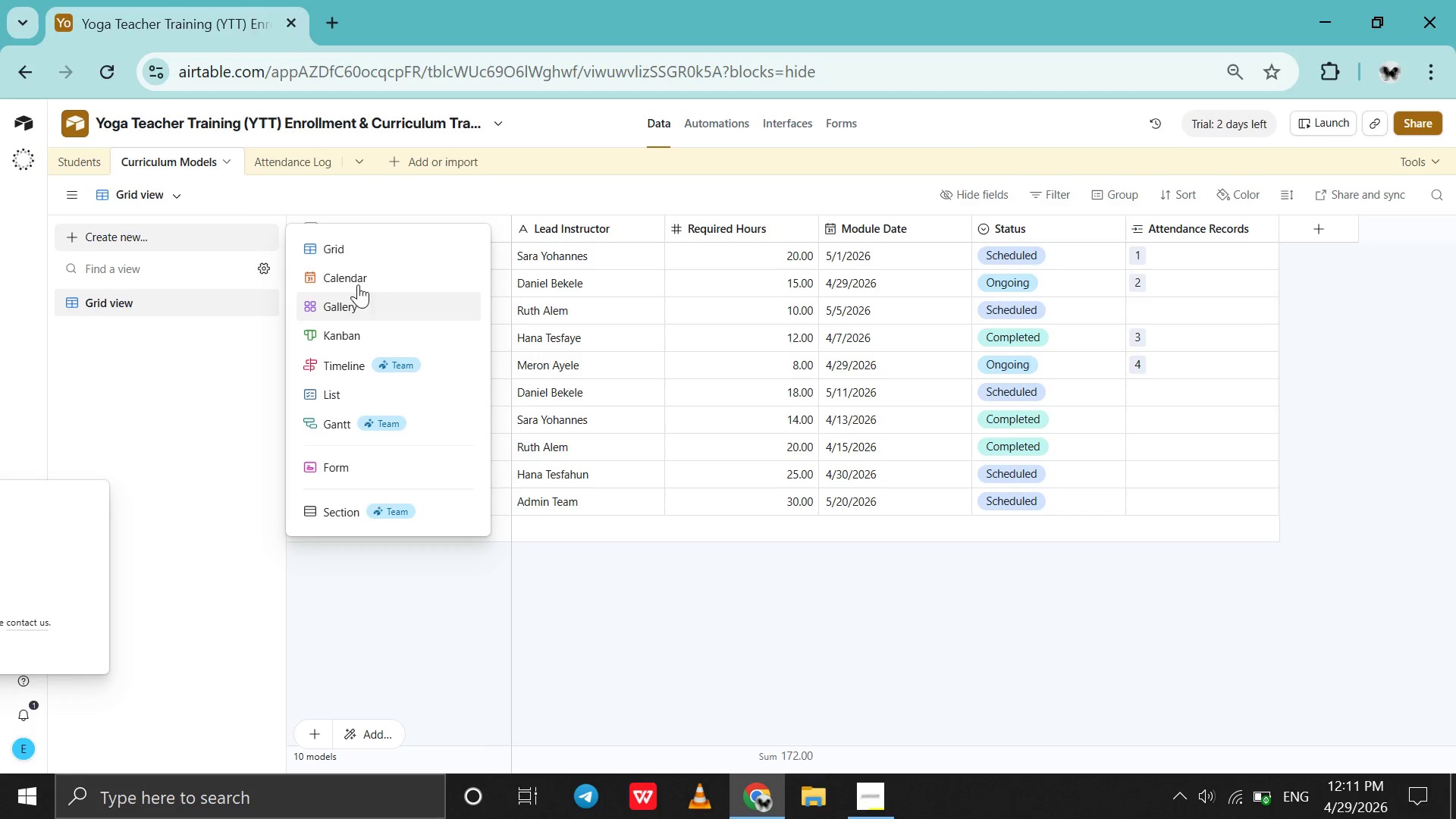 
left_click([356, 280])
 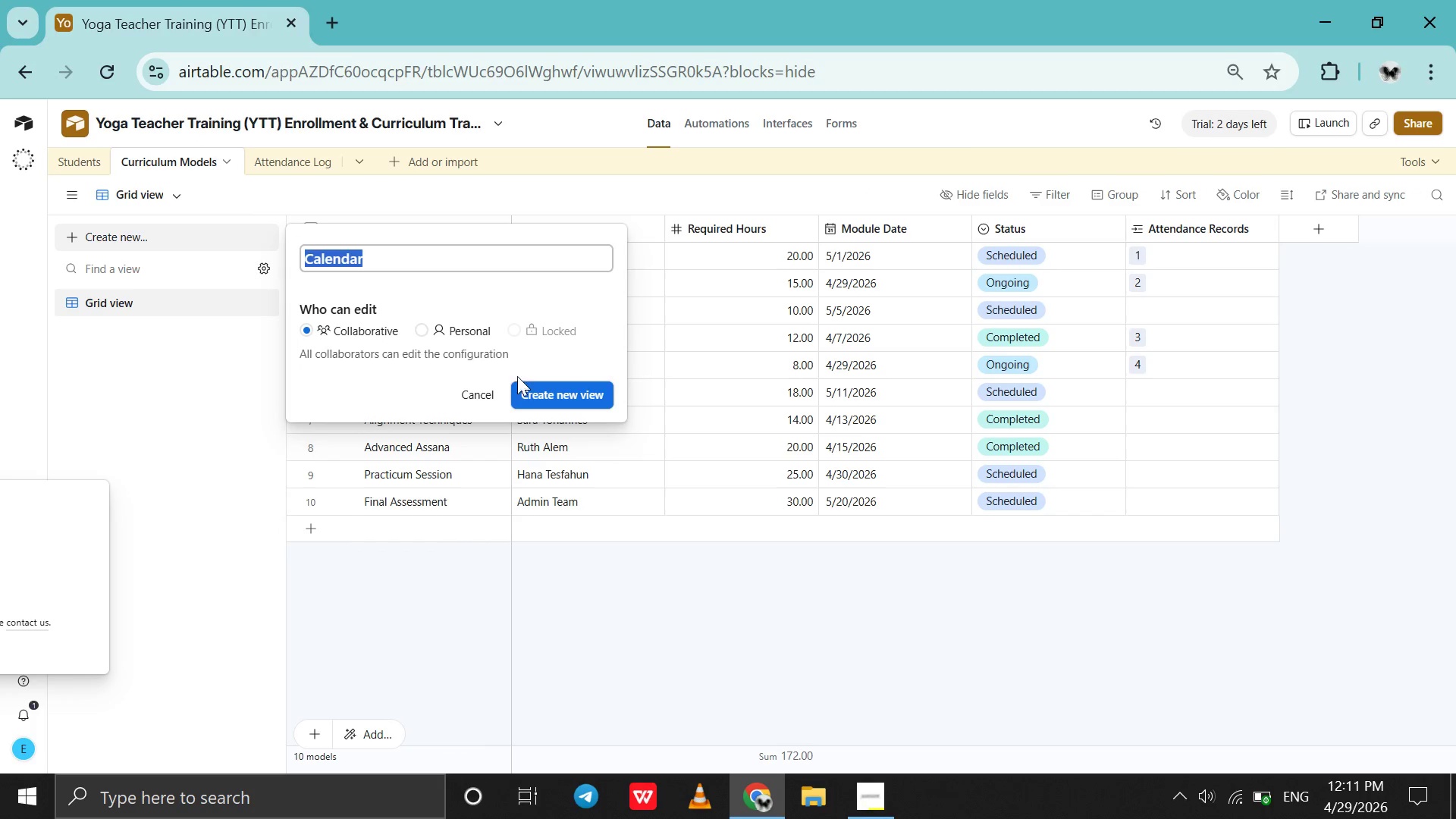 
left_click([530, 383])
 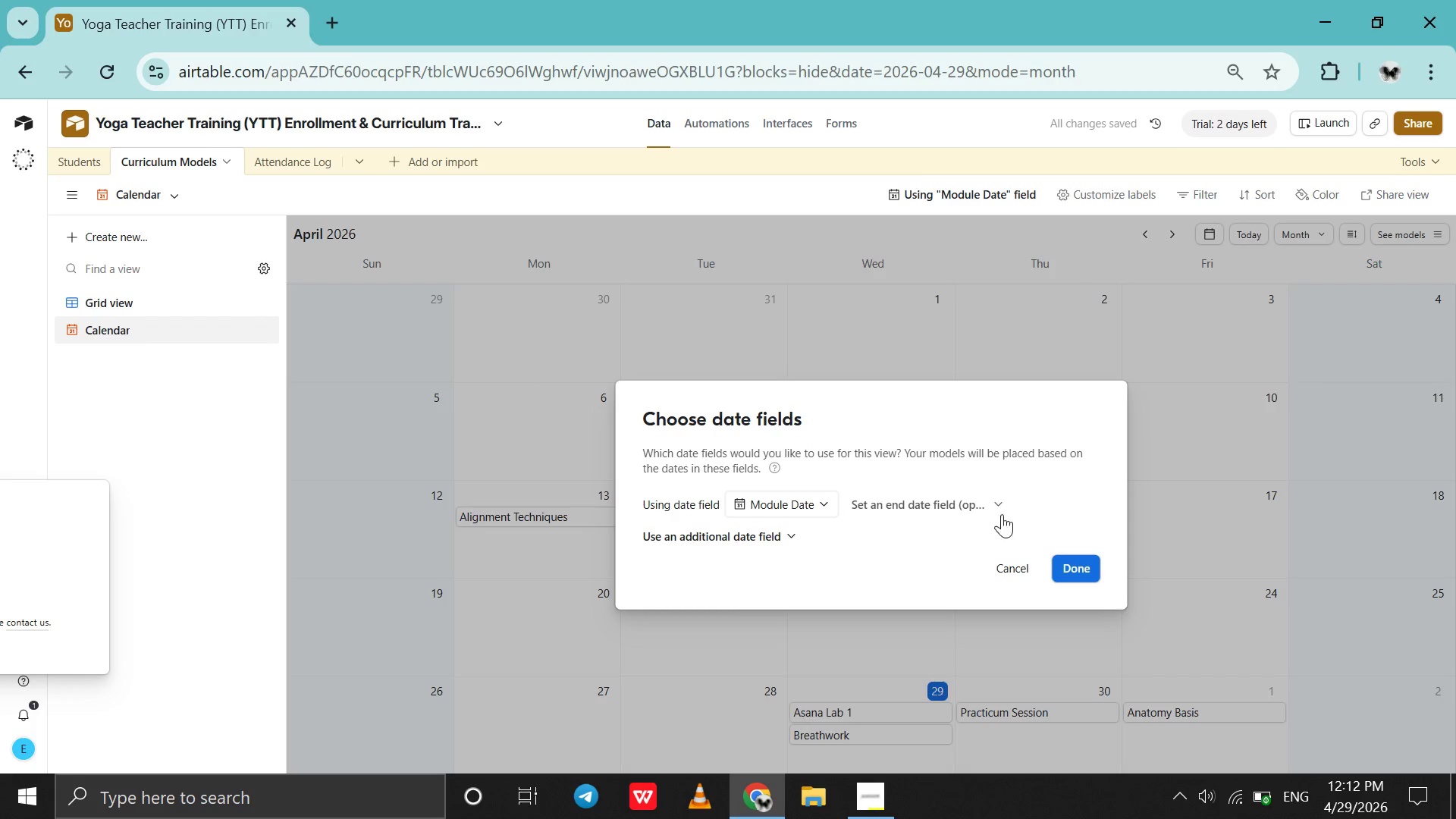 
left_click([1065, 557])
 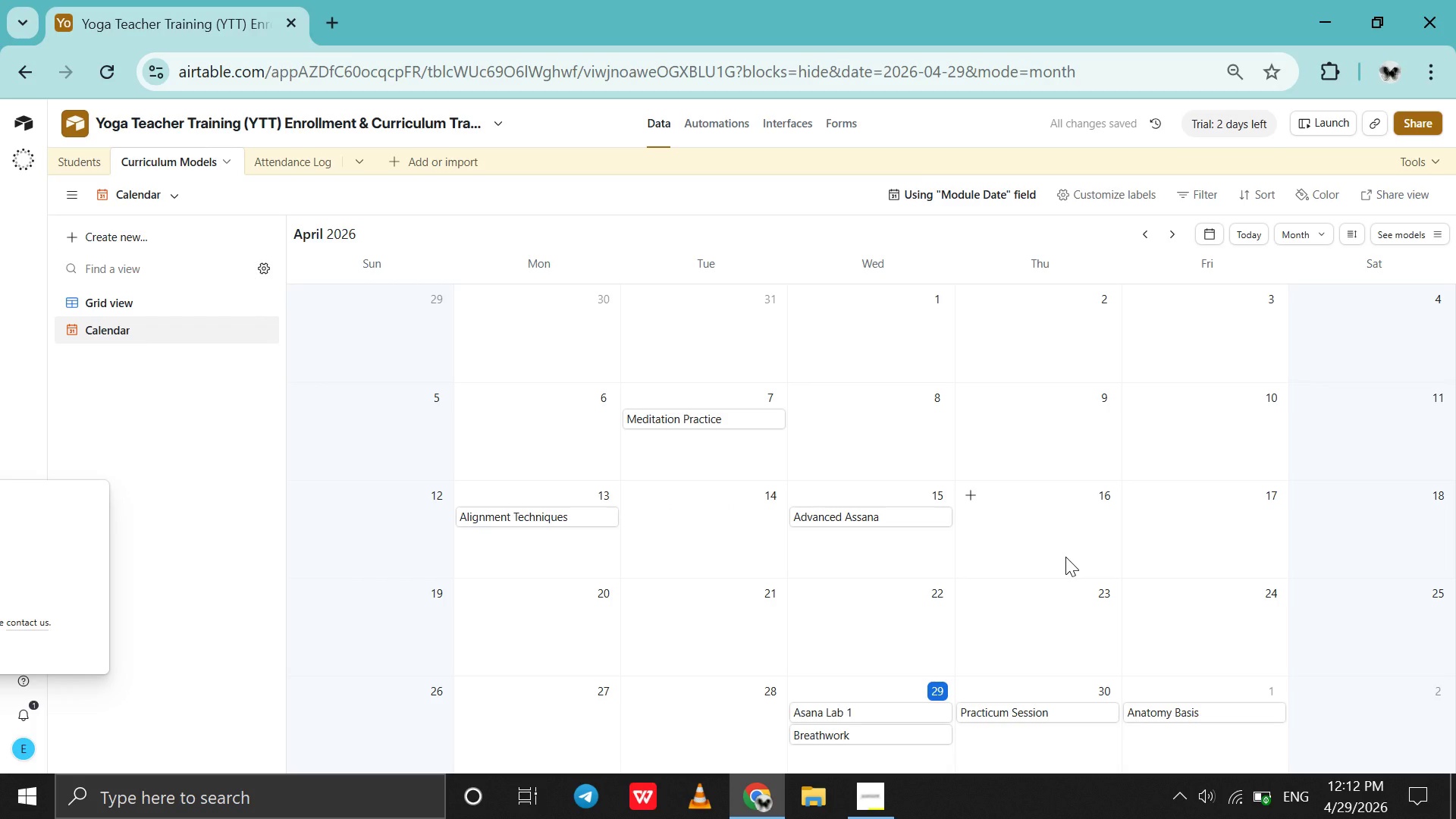 
scroll: coordinate [1065, 557], scroll_direction: down, amount: 2.0
 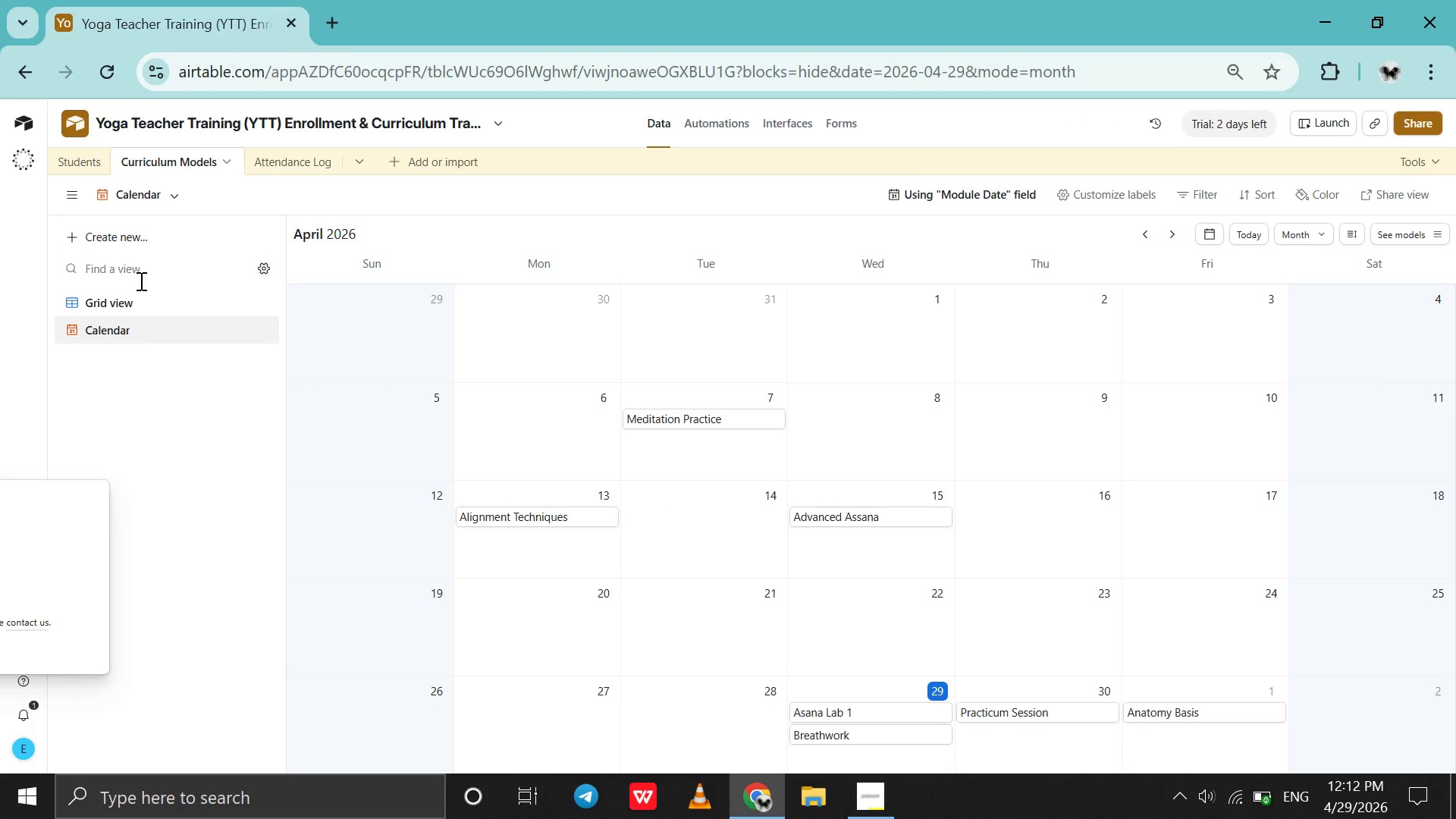 
left_click([66, 157])
 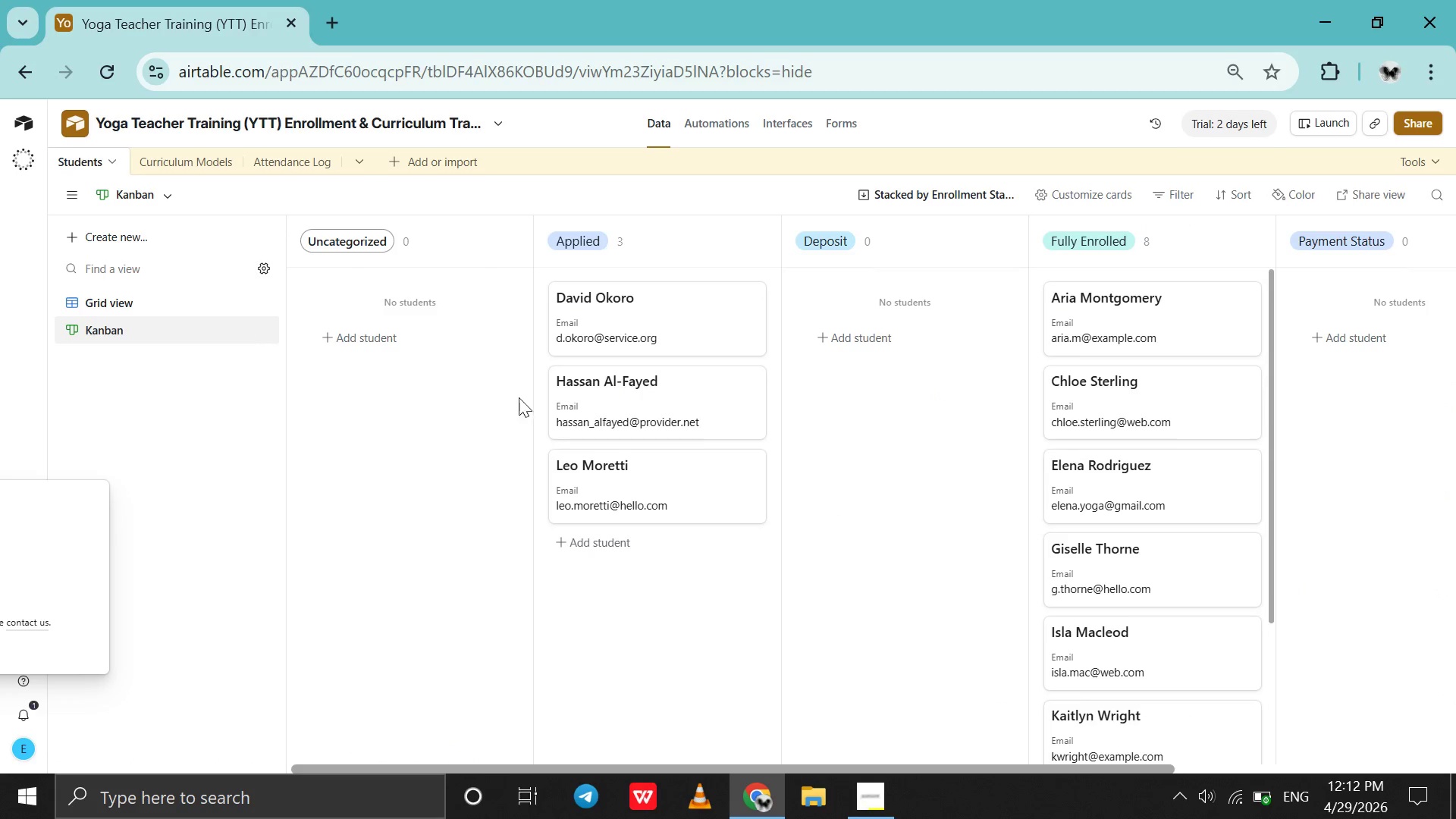 
left_click([631, 392])
 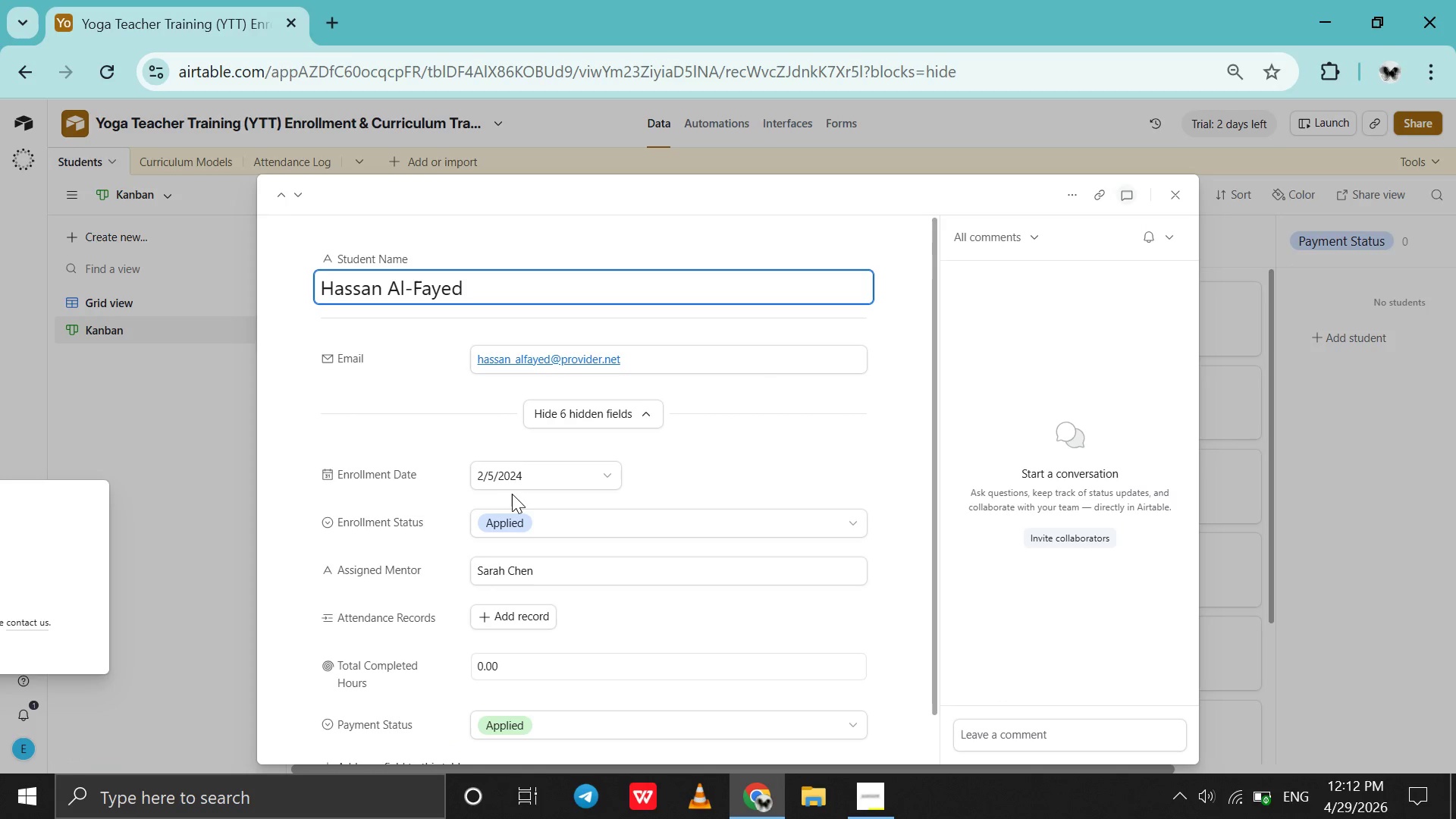 
scroll: coordinate [507, 494], scroll_direction: down, amount: 1.0
 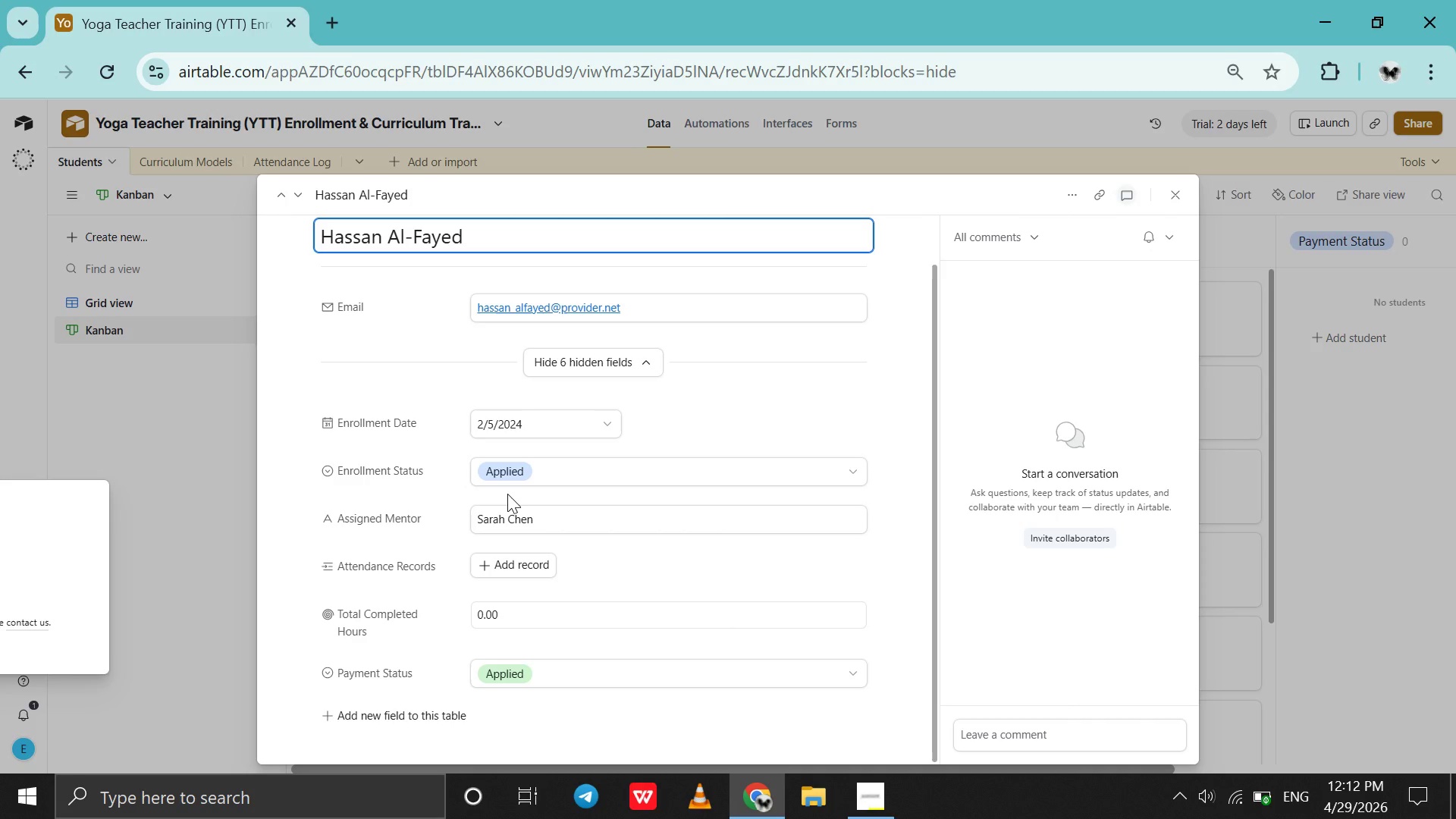 
mouse_move([422, 678])
 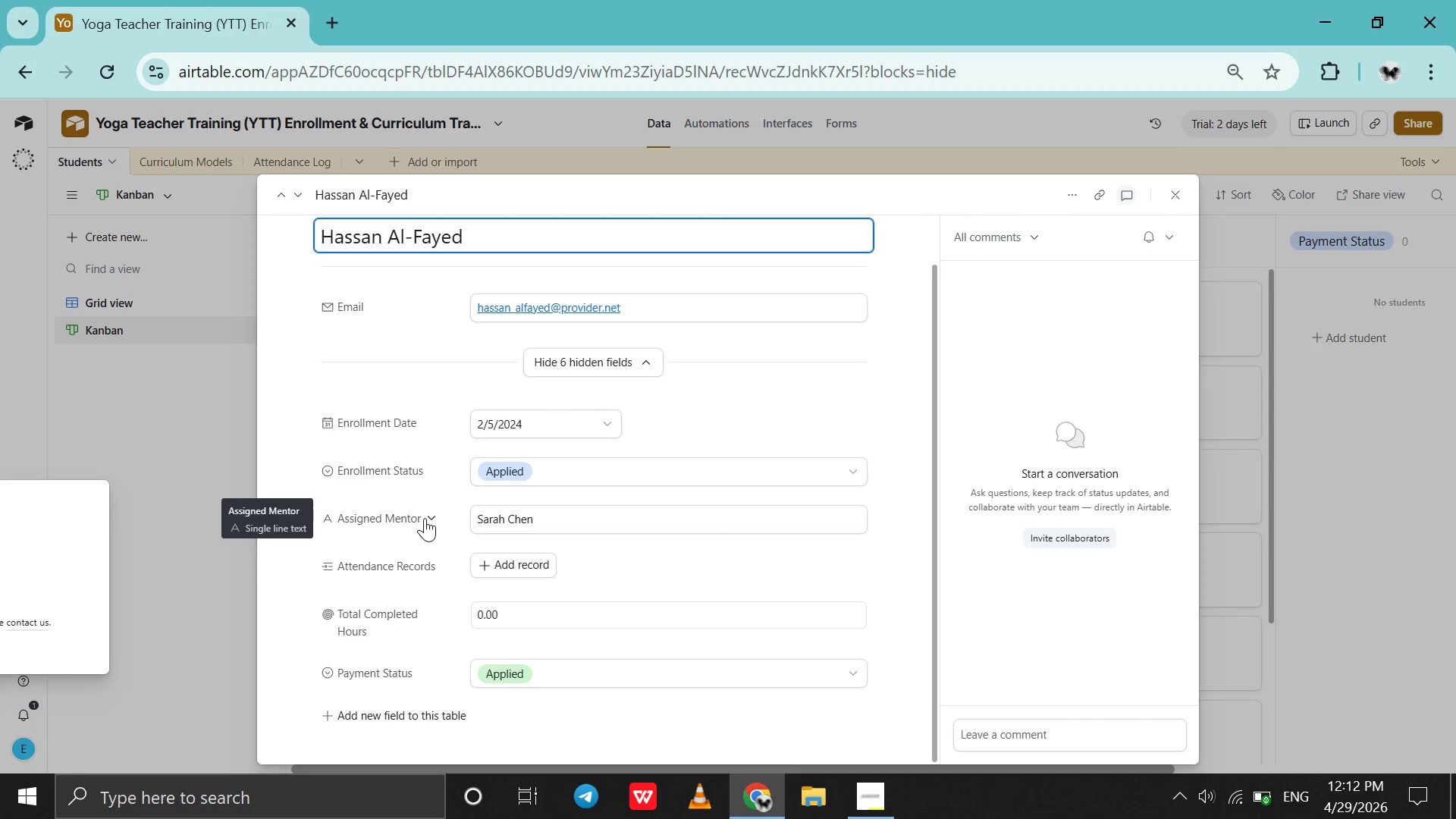 
left_click([425, 518])
 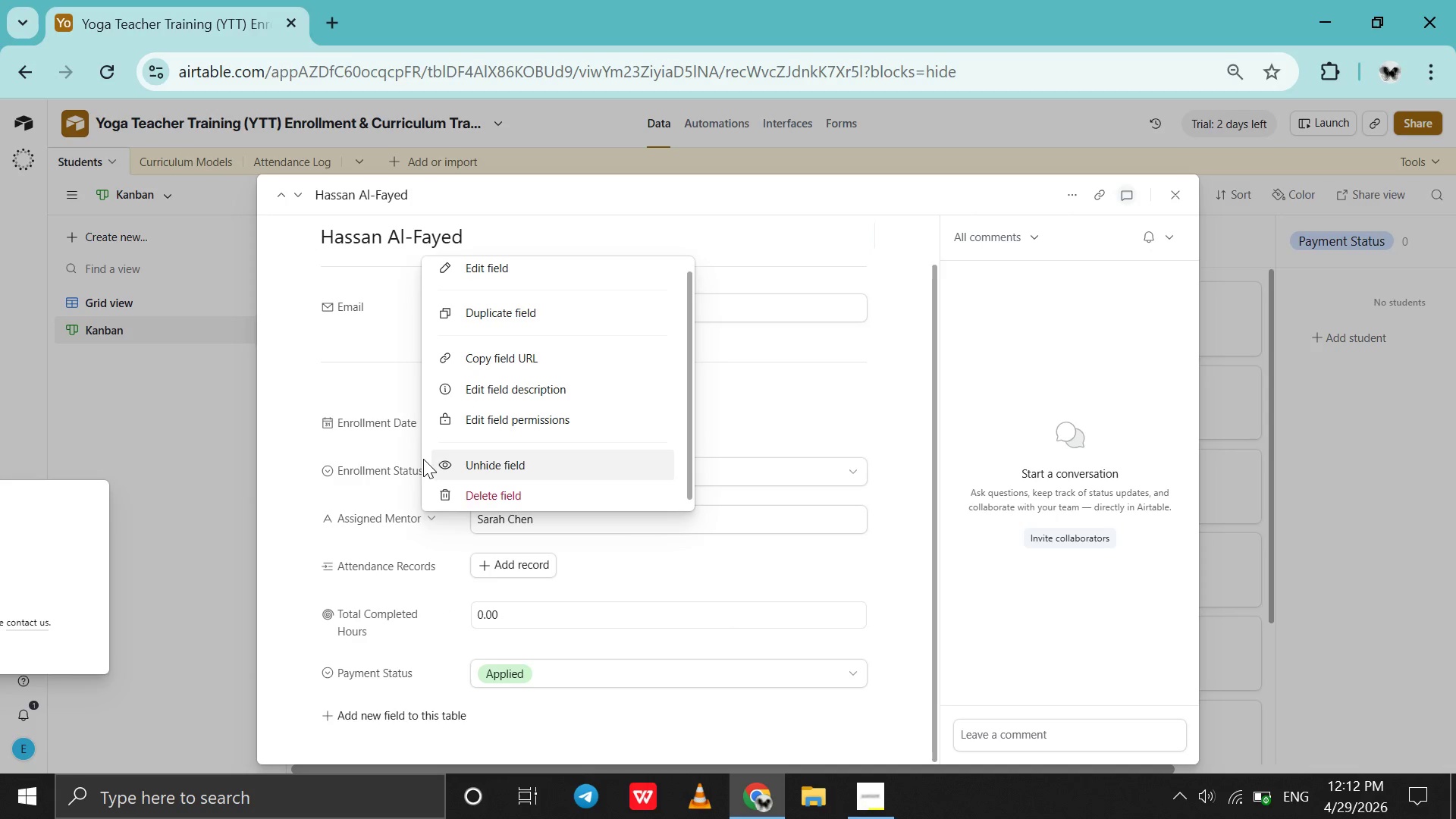 
left_click([423, 459])
 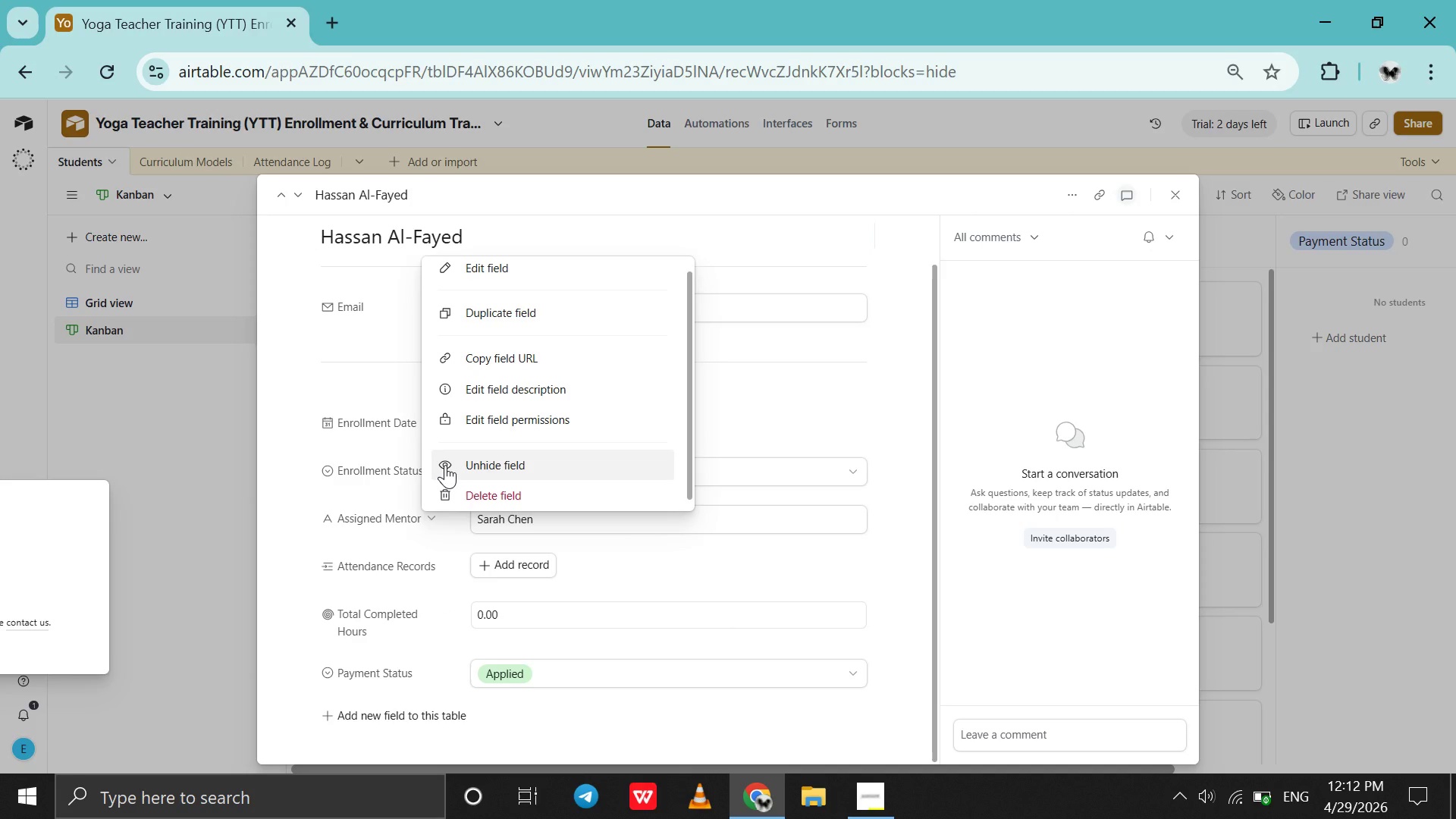 
left_click([445, 465])
 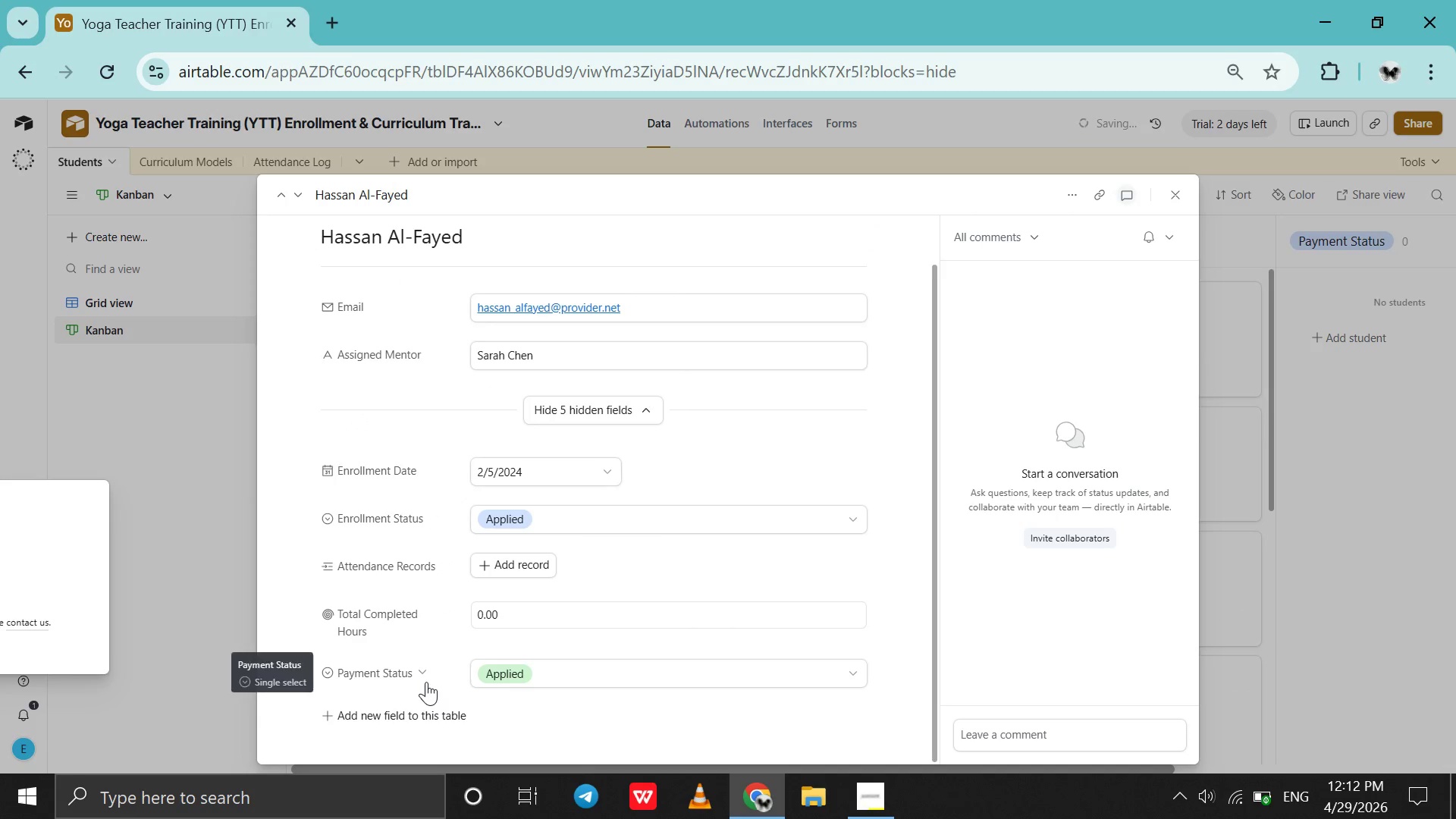 
left_click([419, 664])
 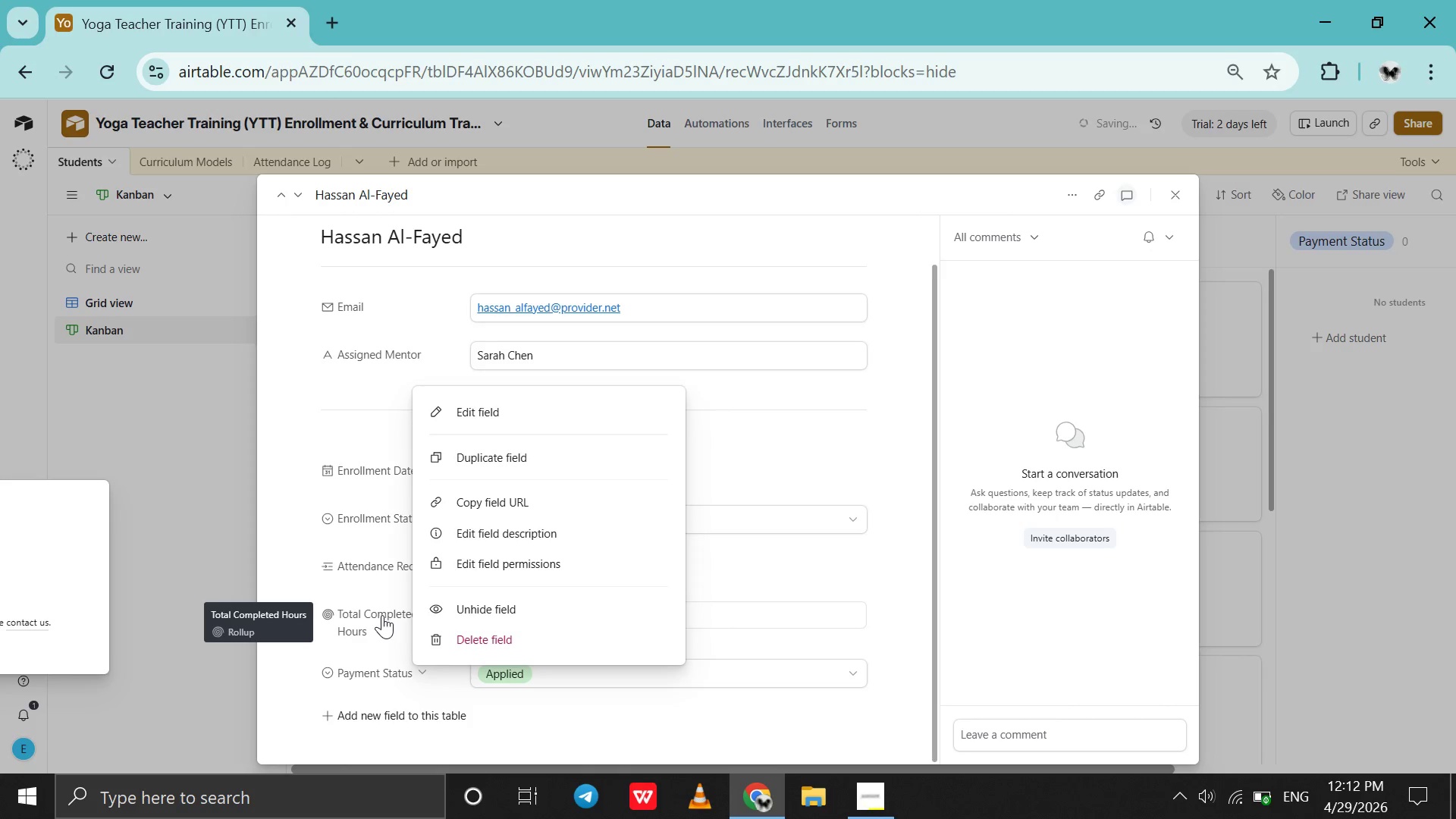 
left_click([385, 615])
 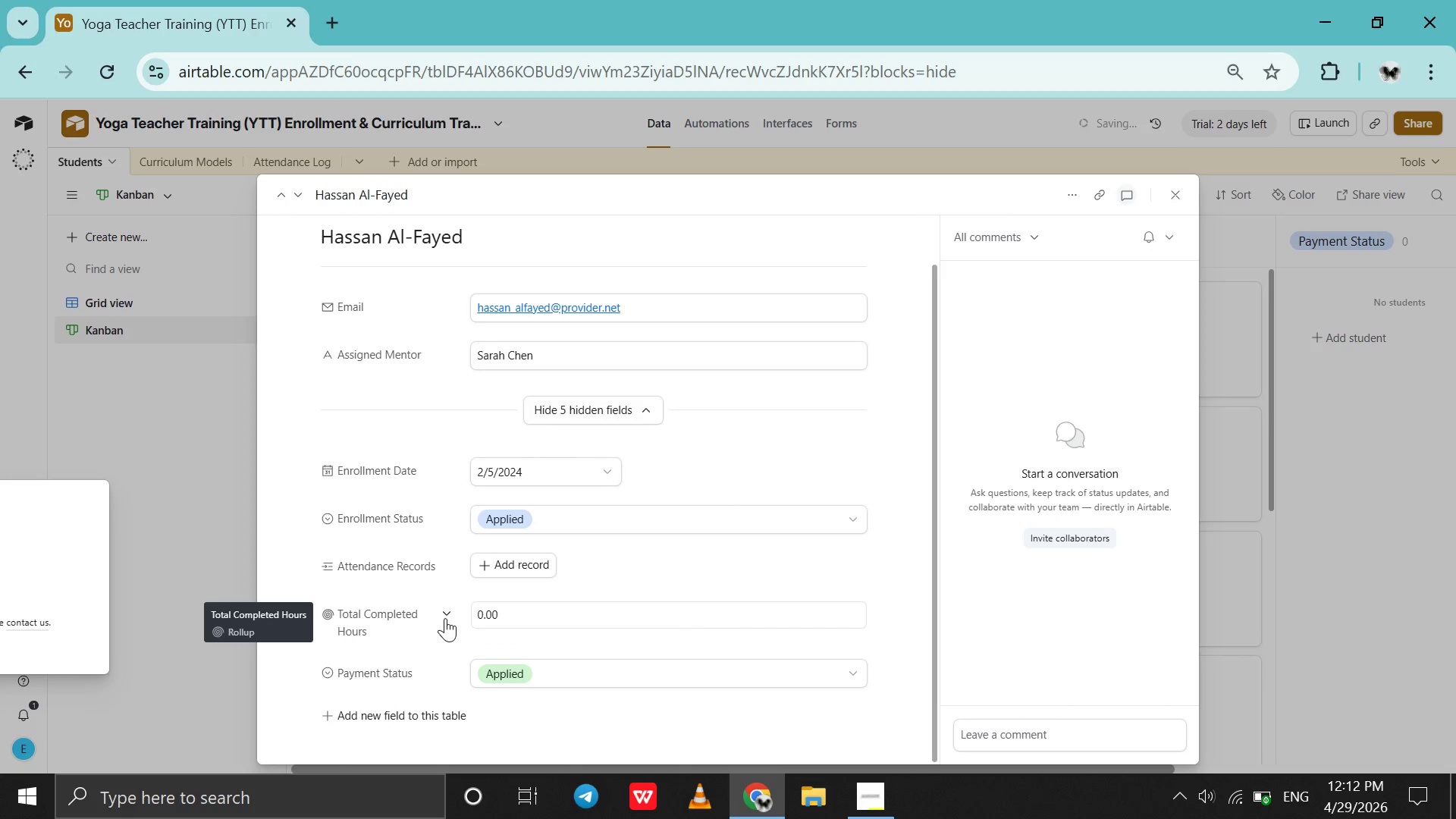 
left_click([445, 618])
 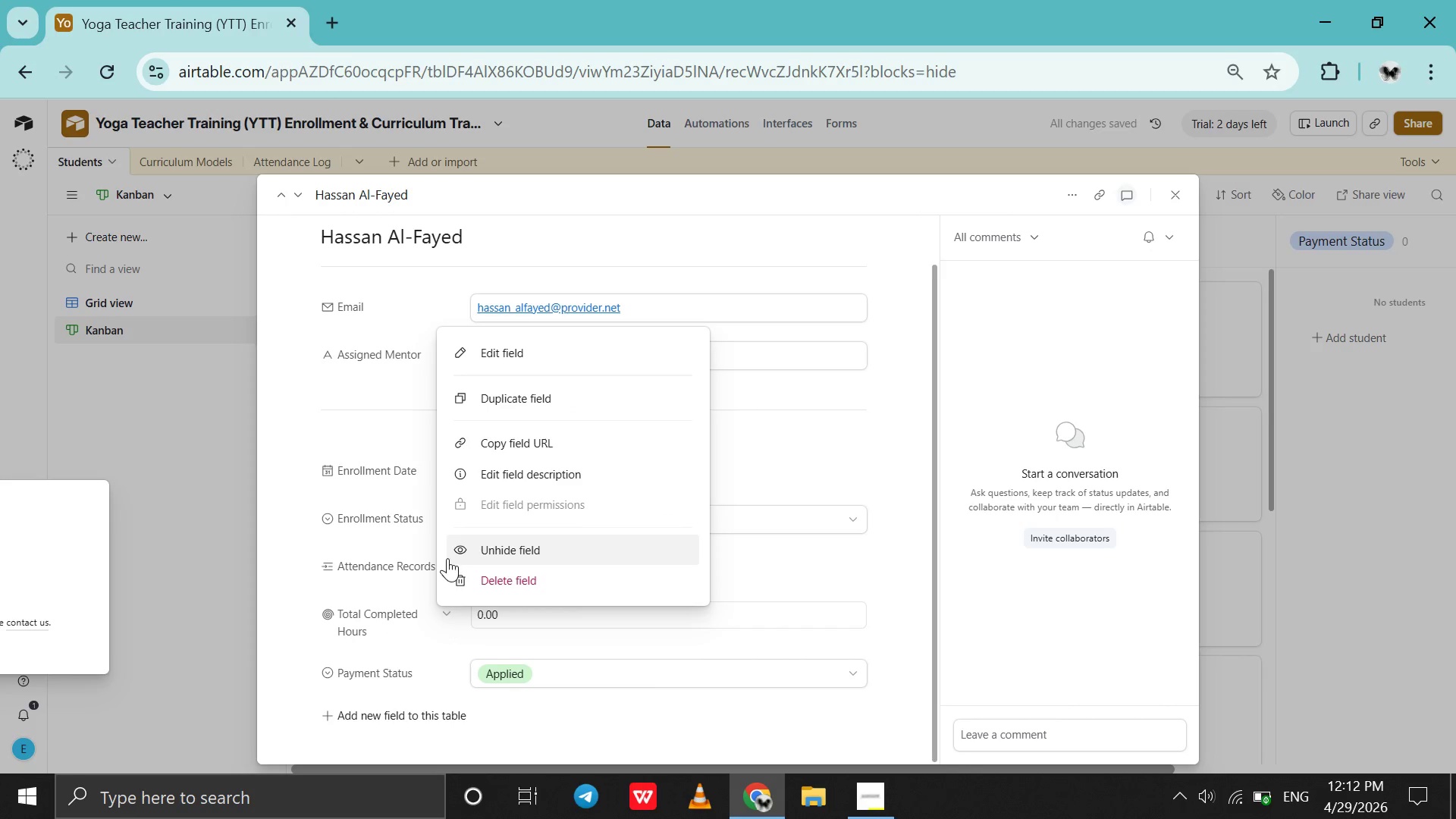 
left_click([447, 558])
 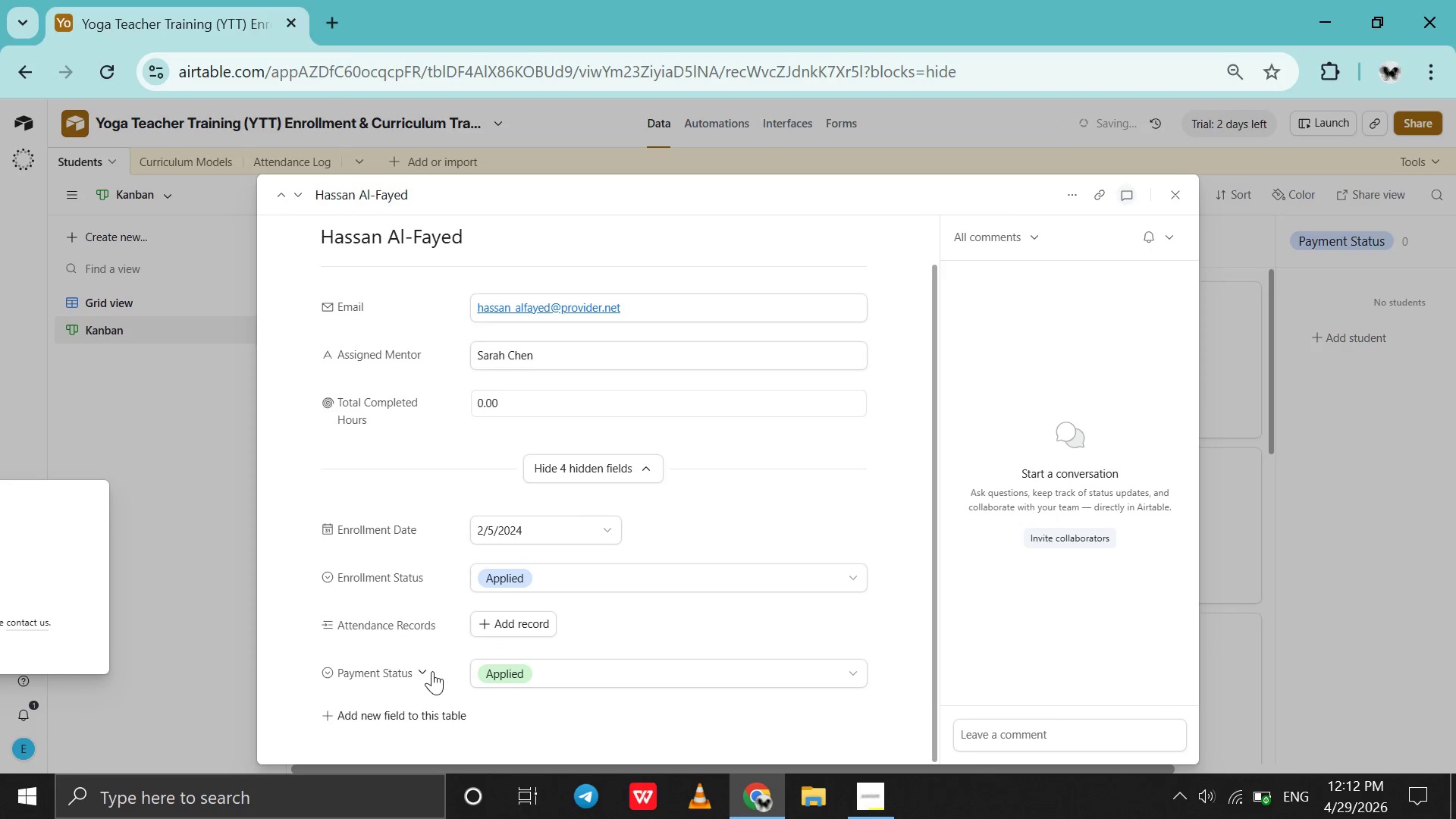 
left_click([432, 671])
 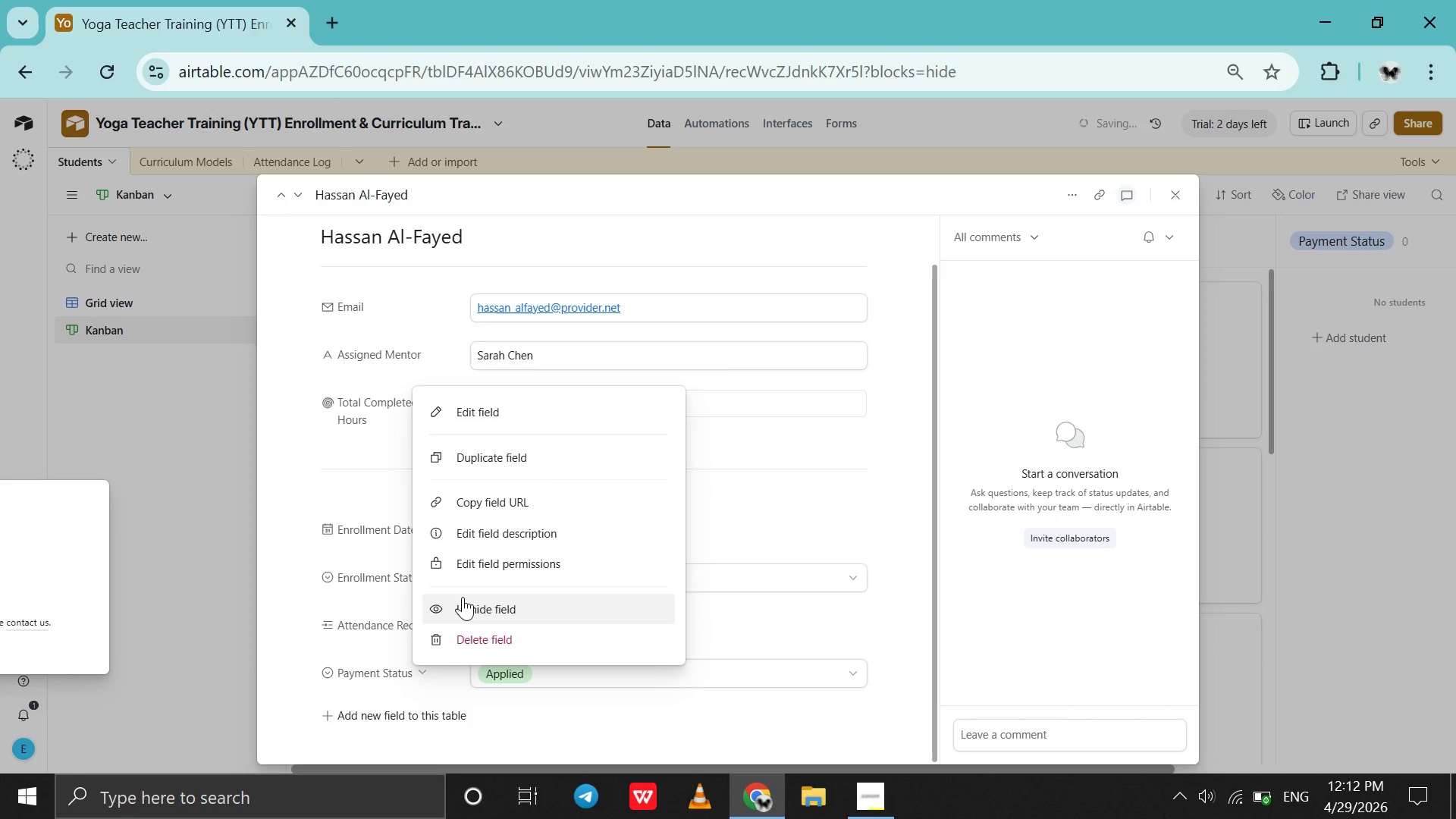 
left_click([463, 612])
 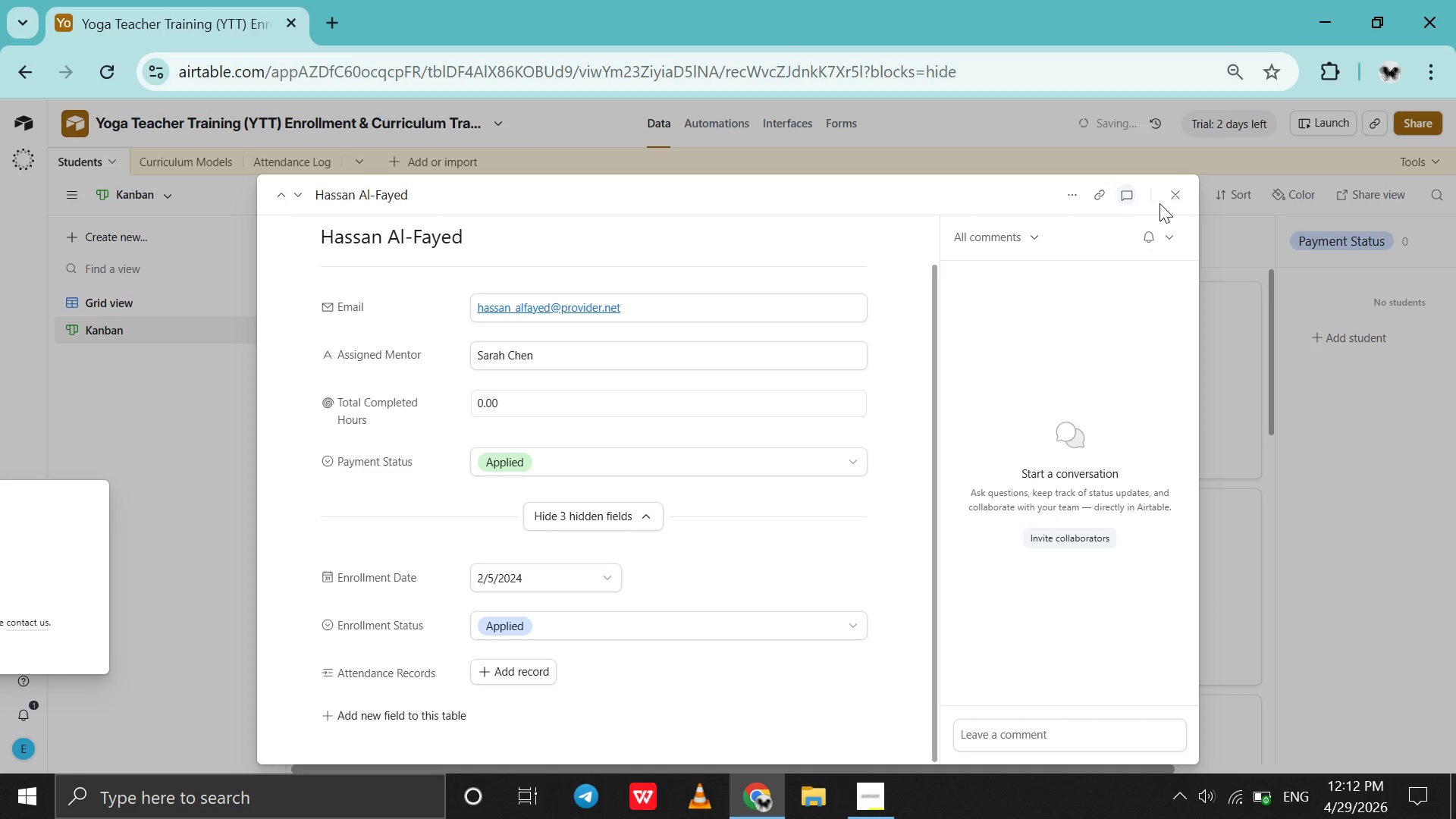 
left_click([1169, 199])
 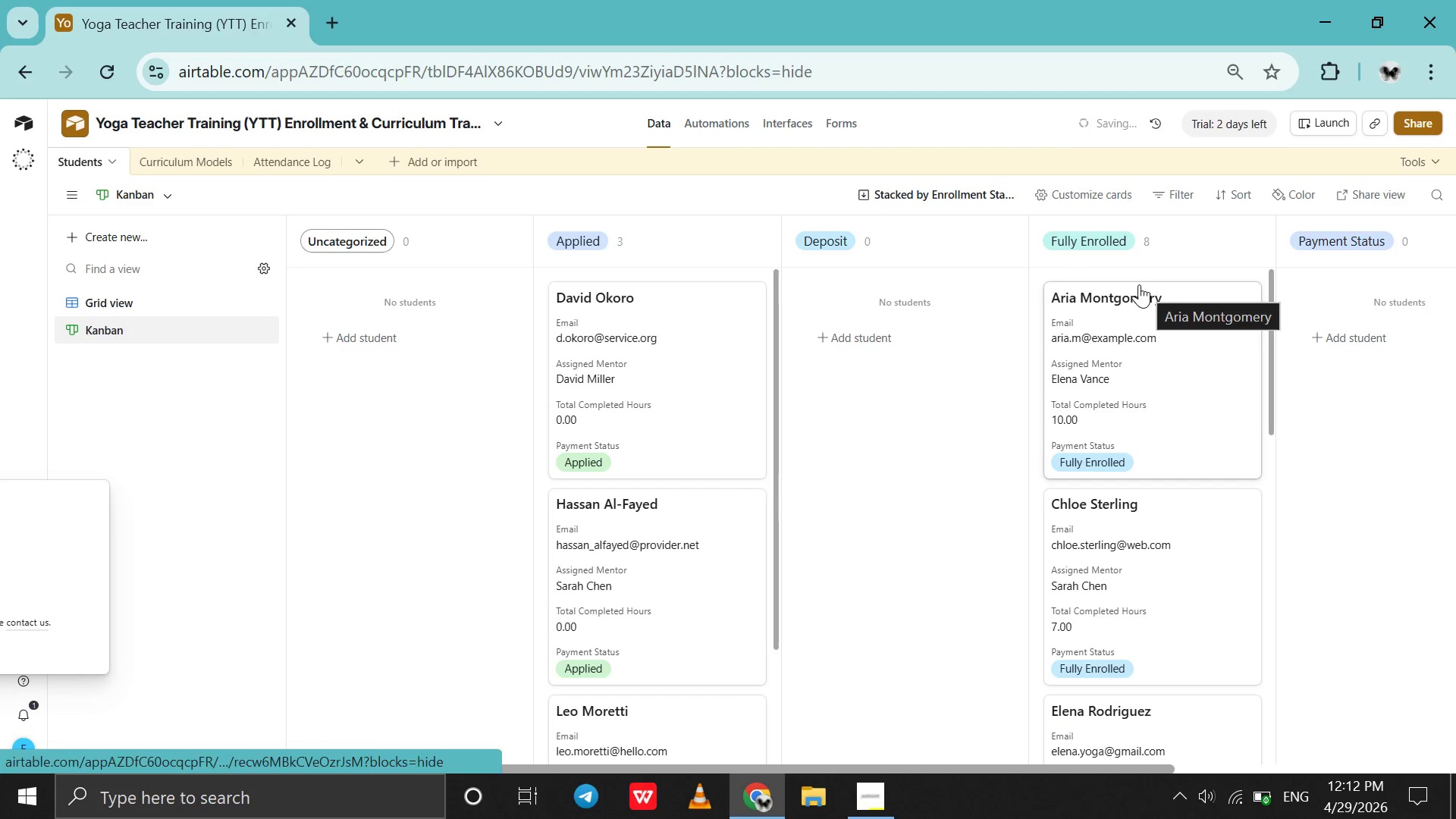 
scroll: coordinate [1128, 284], scroll_direction: down, amount: 2.0
 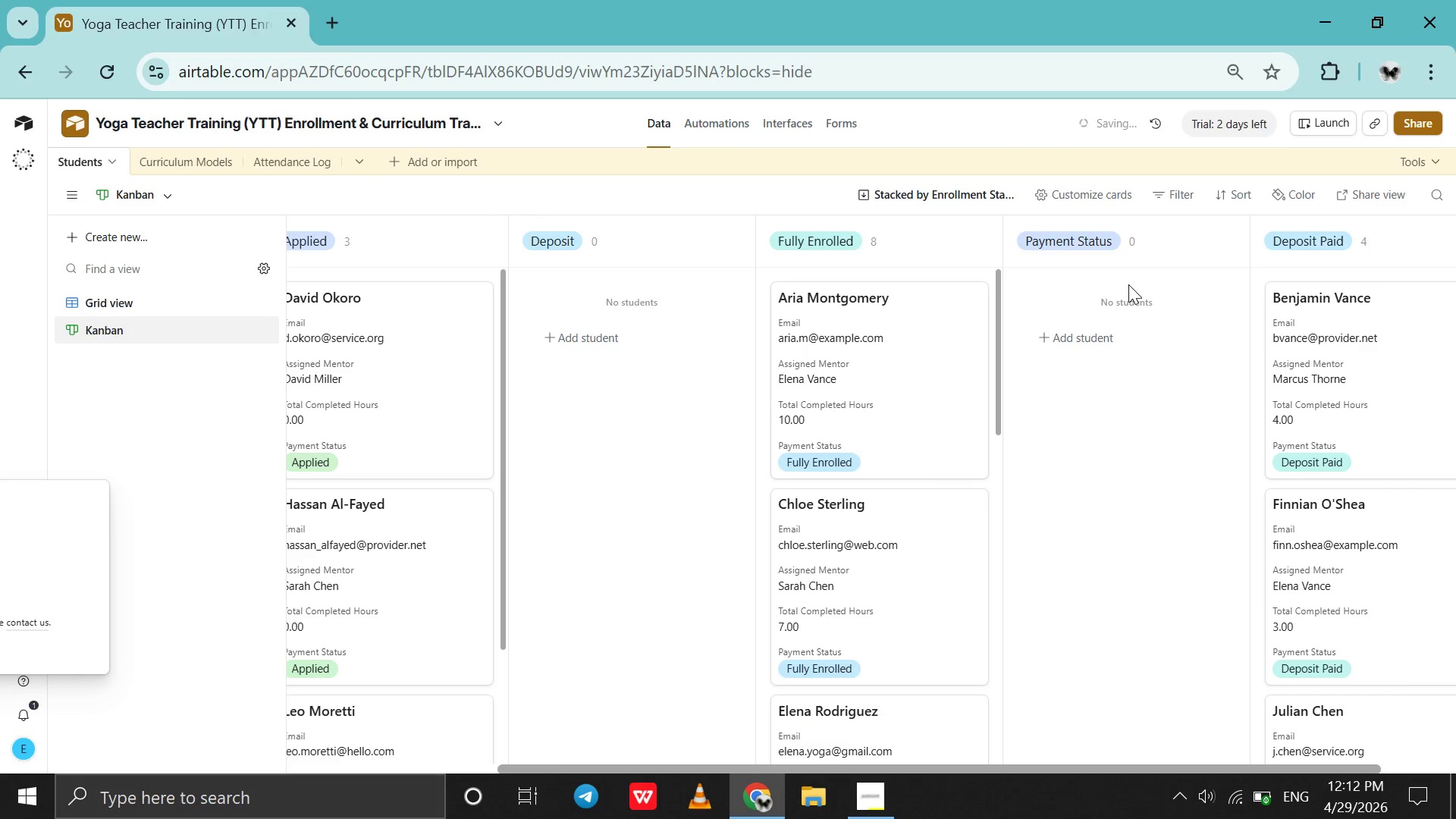 
scroll: coordinate [1128, 284], scroll_direction: none, amount: 0.0
 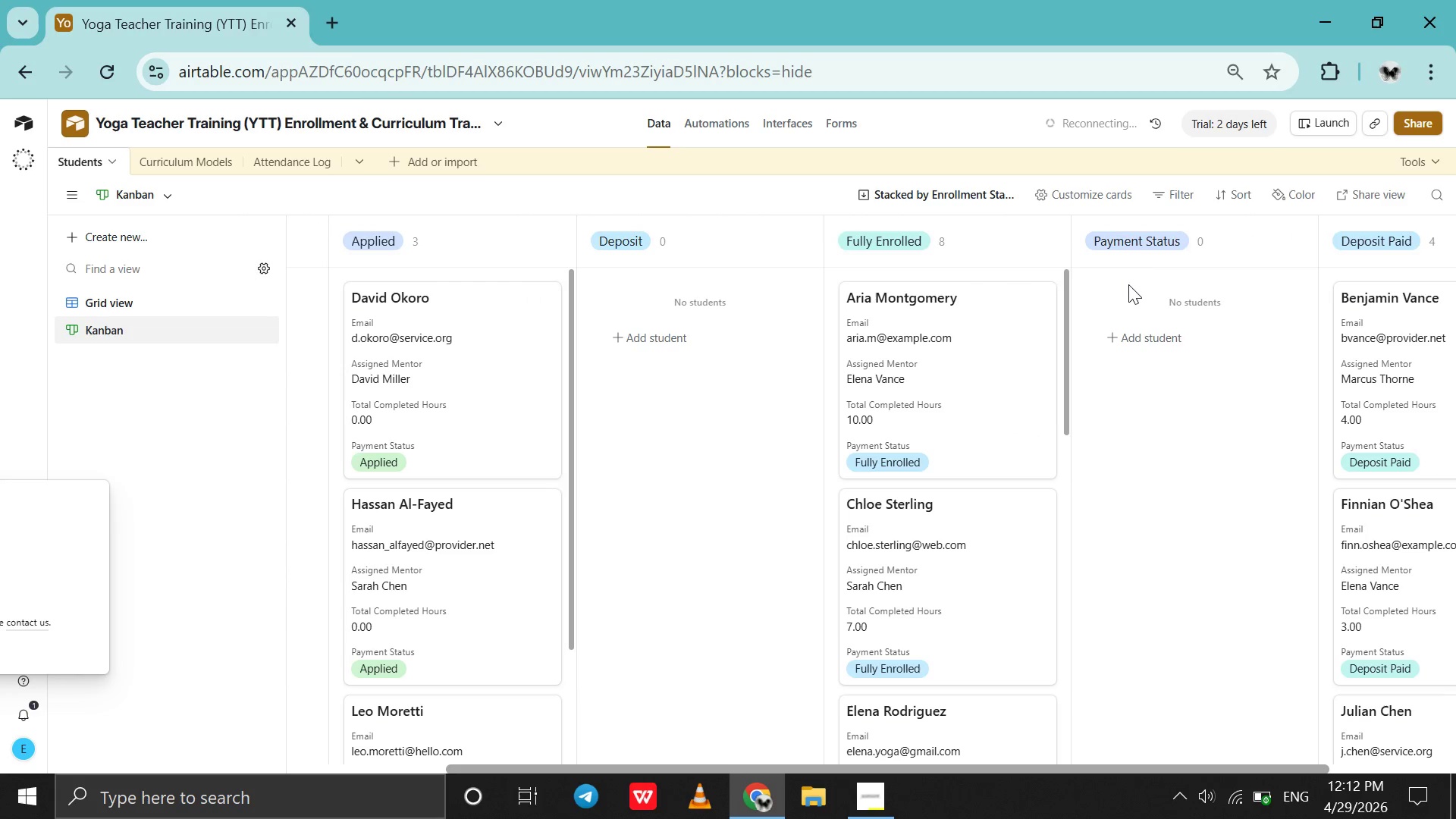 
hold_key(key=AltLeft, duration=1.44)